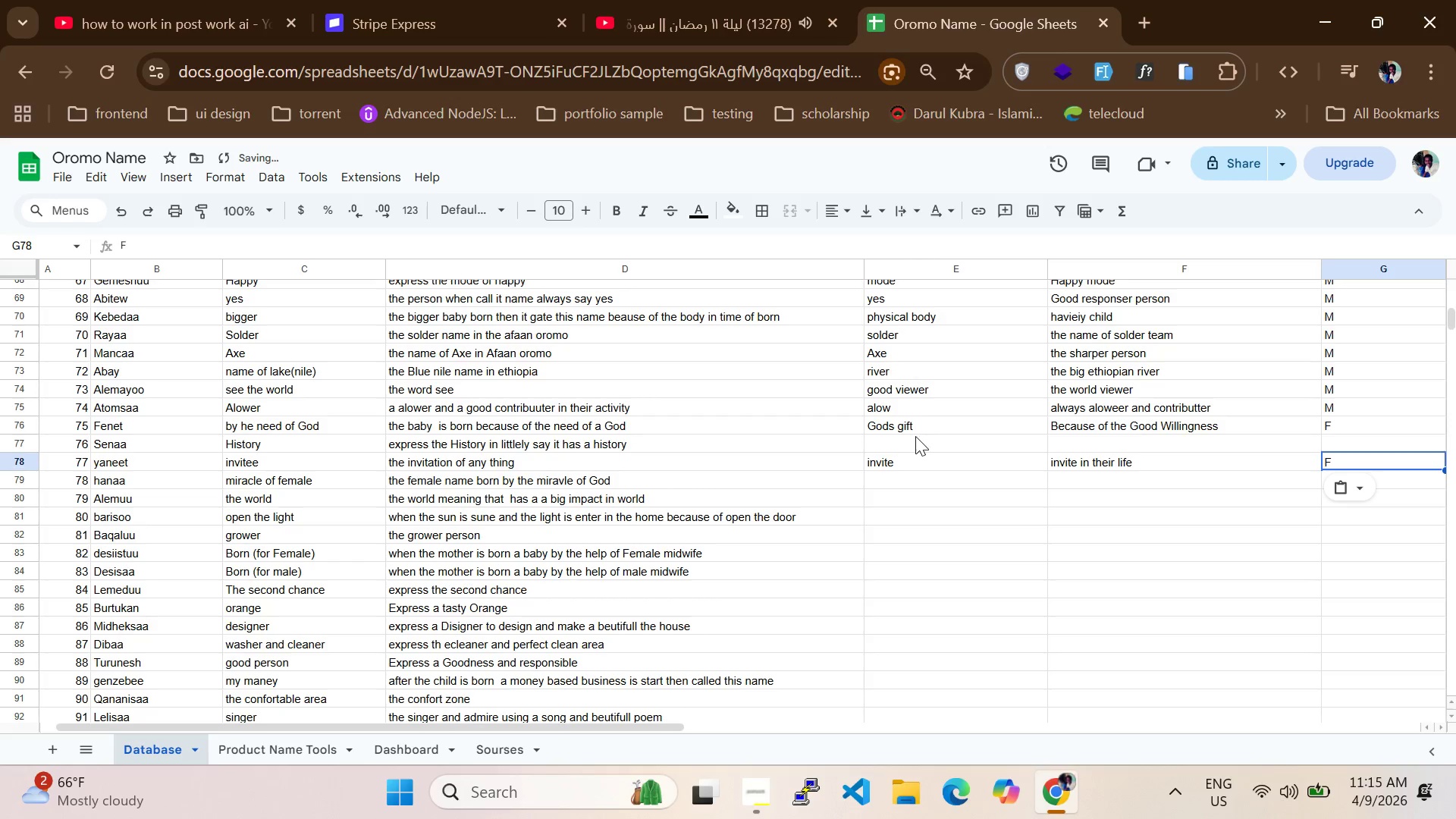 
left_click([880, 443])
 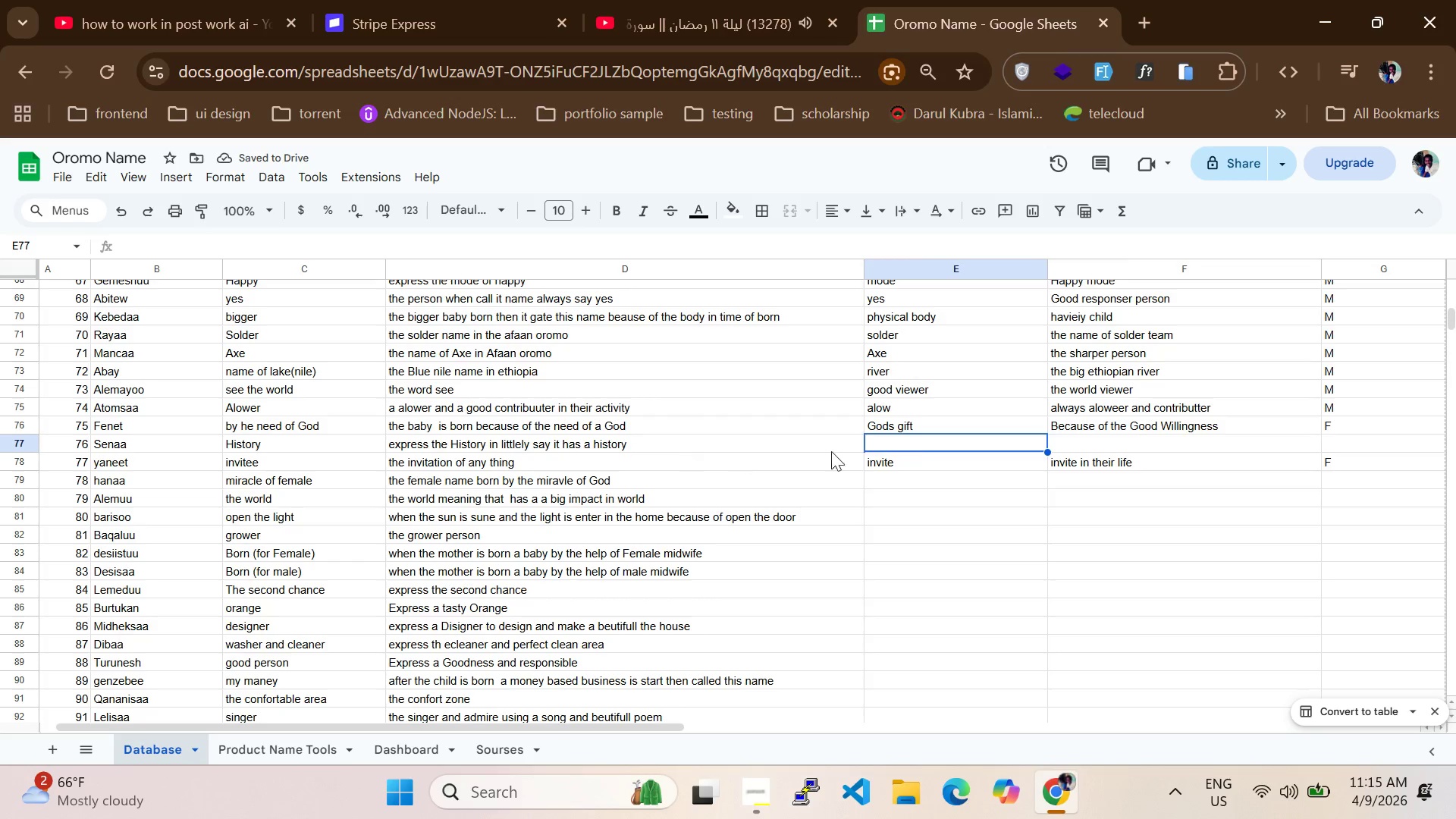 
type(History)
 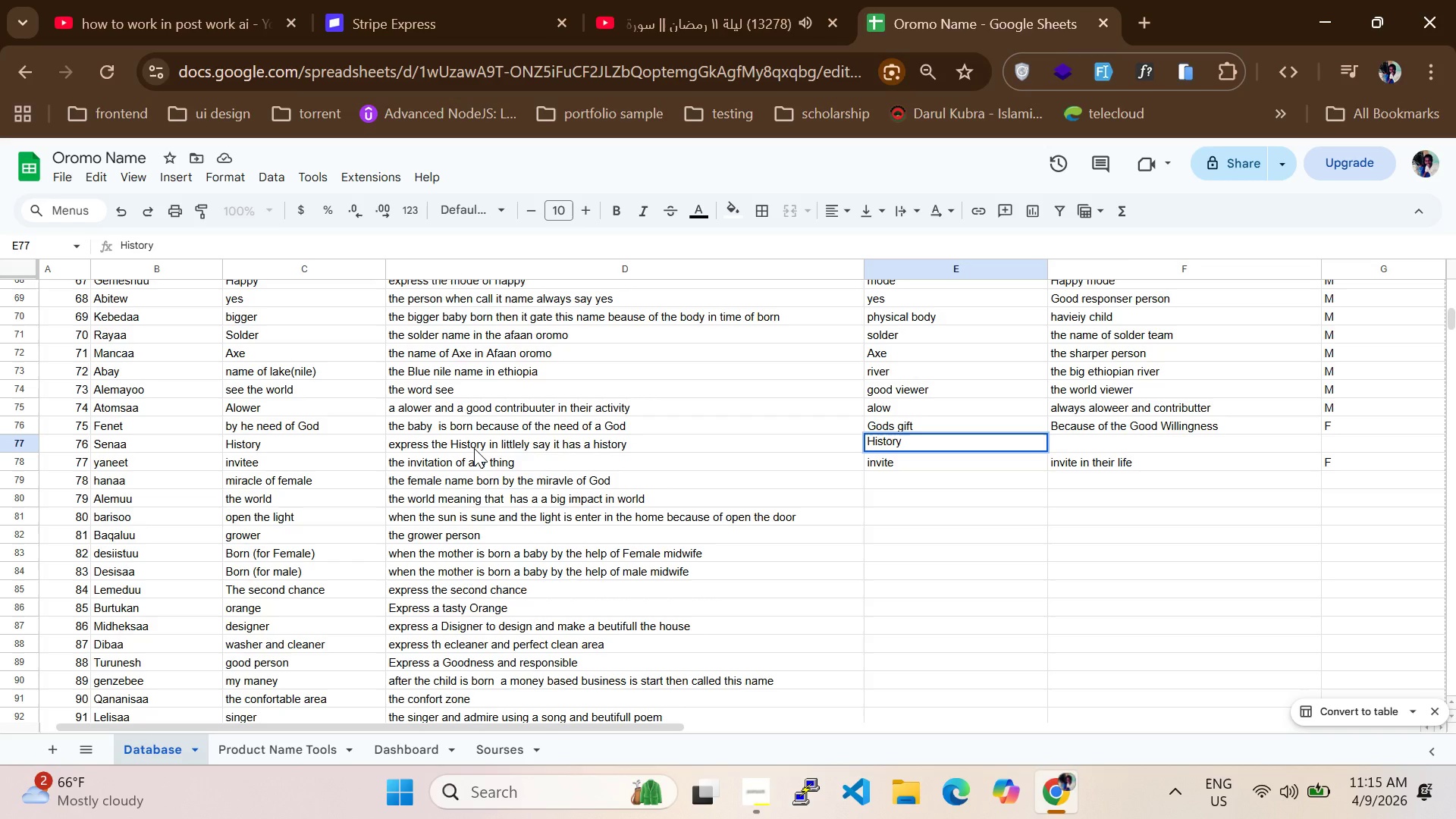 
wait(7.78)
 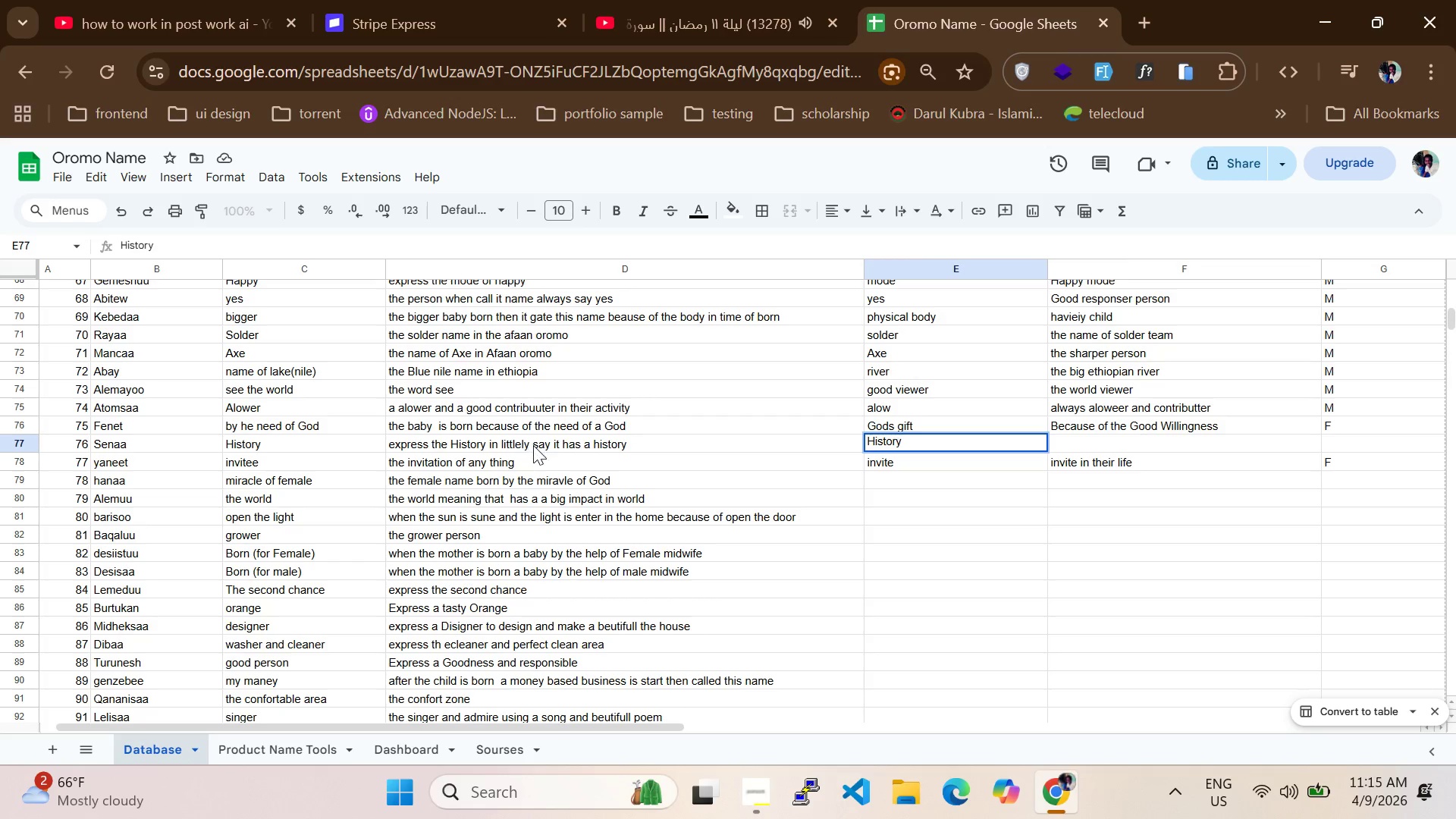 
double_click([1060, 447])
 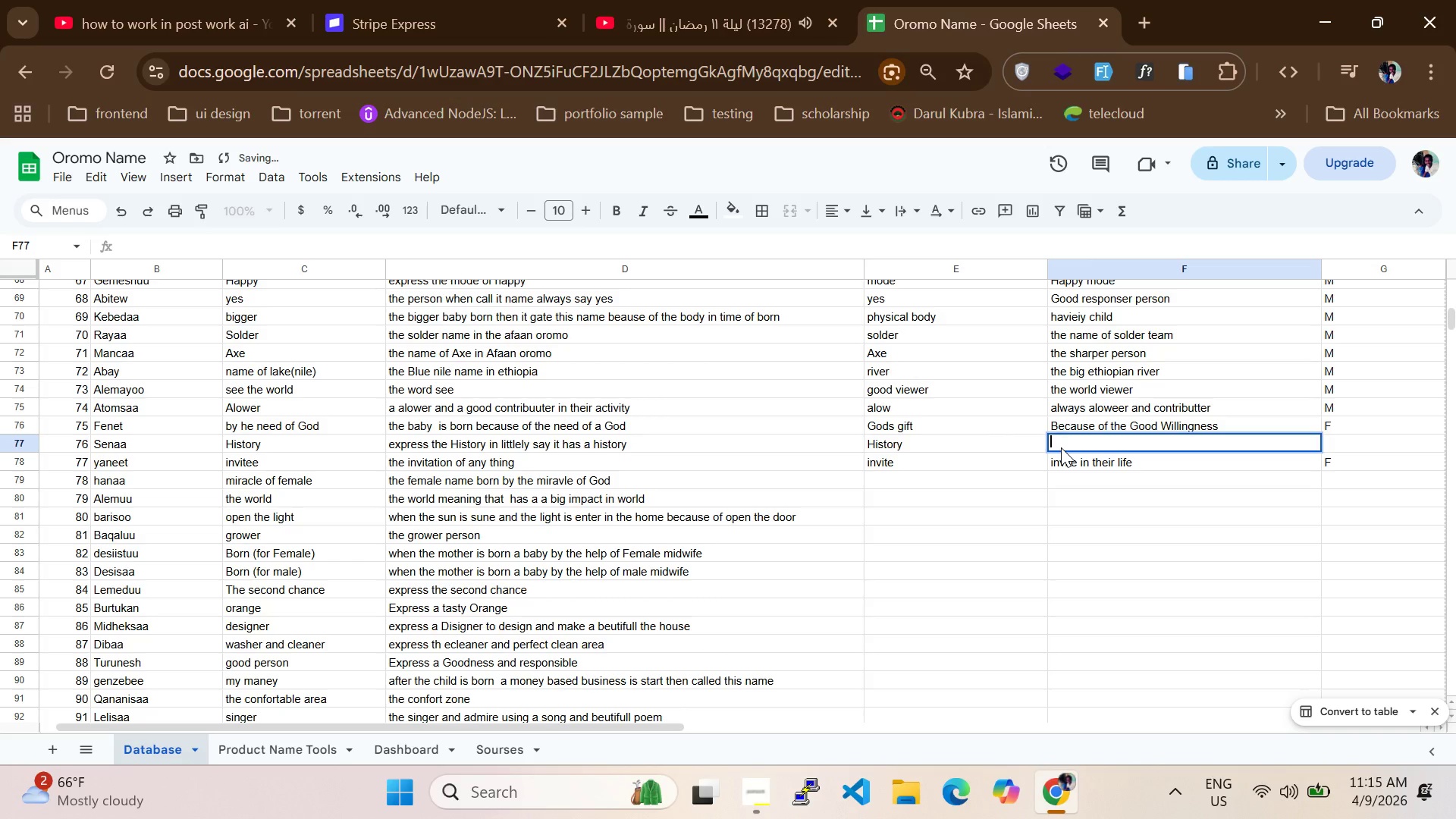 
type(histi)
key(Backspace)
key(Backspace)
key(Backspace)
key(Backspace)
key(Backspace)
type(express my life histir)
key(Backspace)
type(ory)
 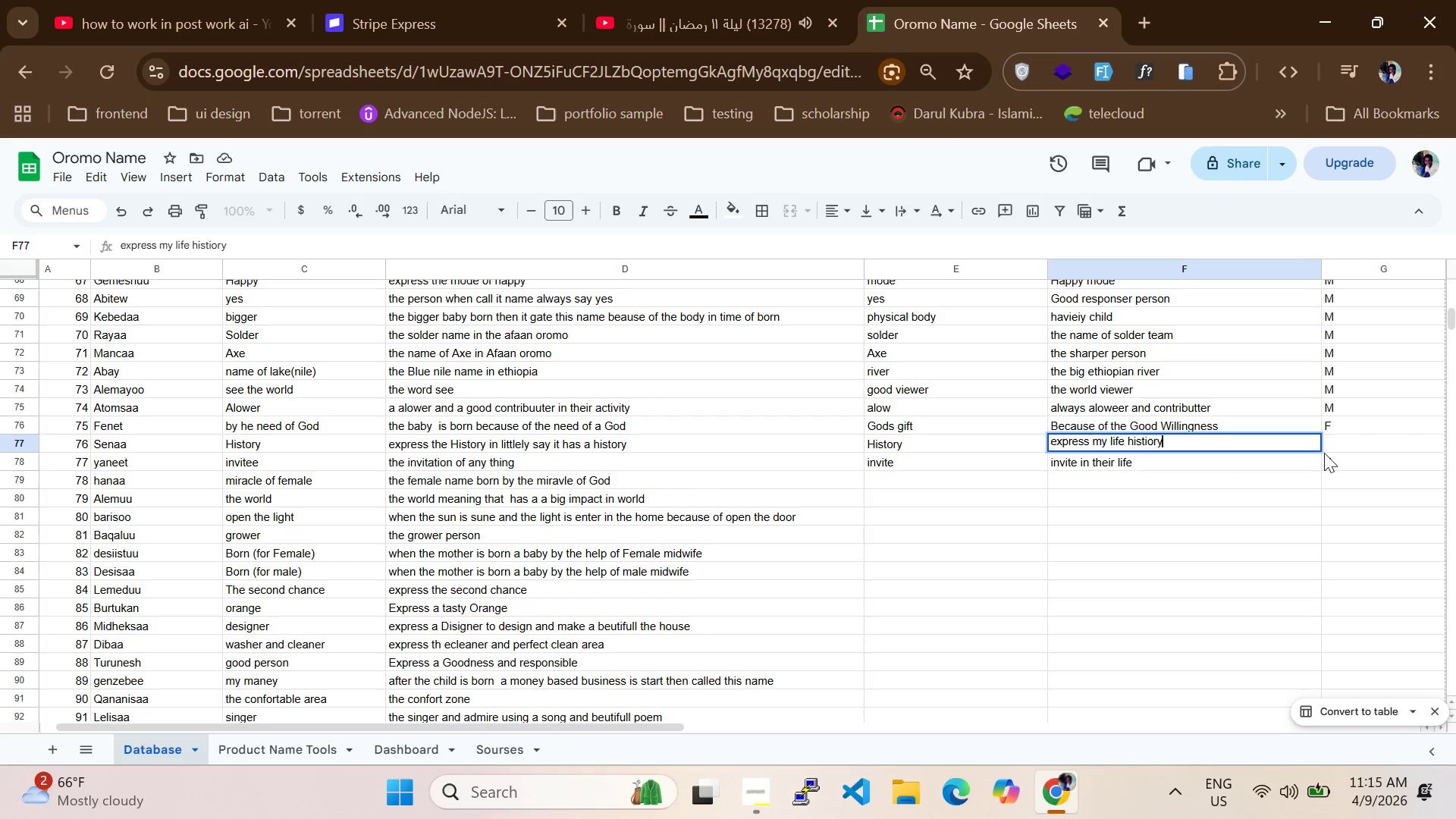 
double_click([1348, 444])
 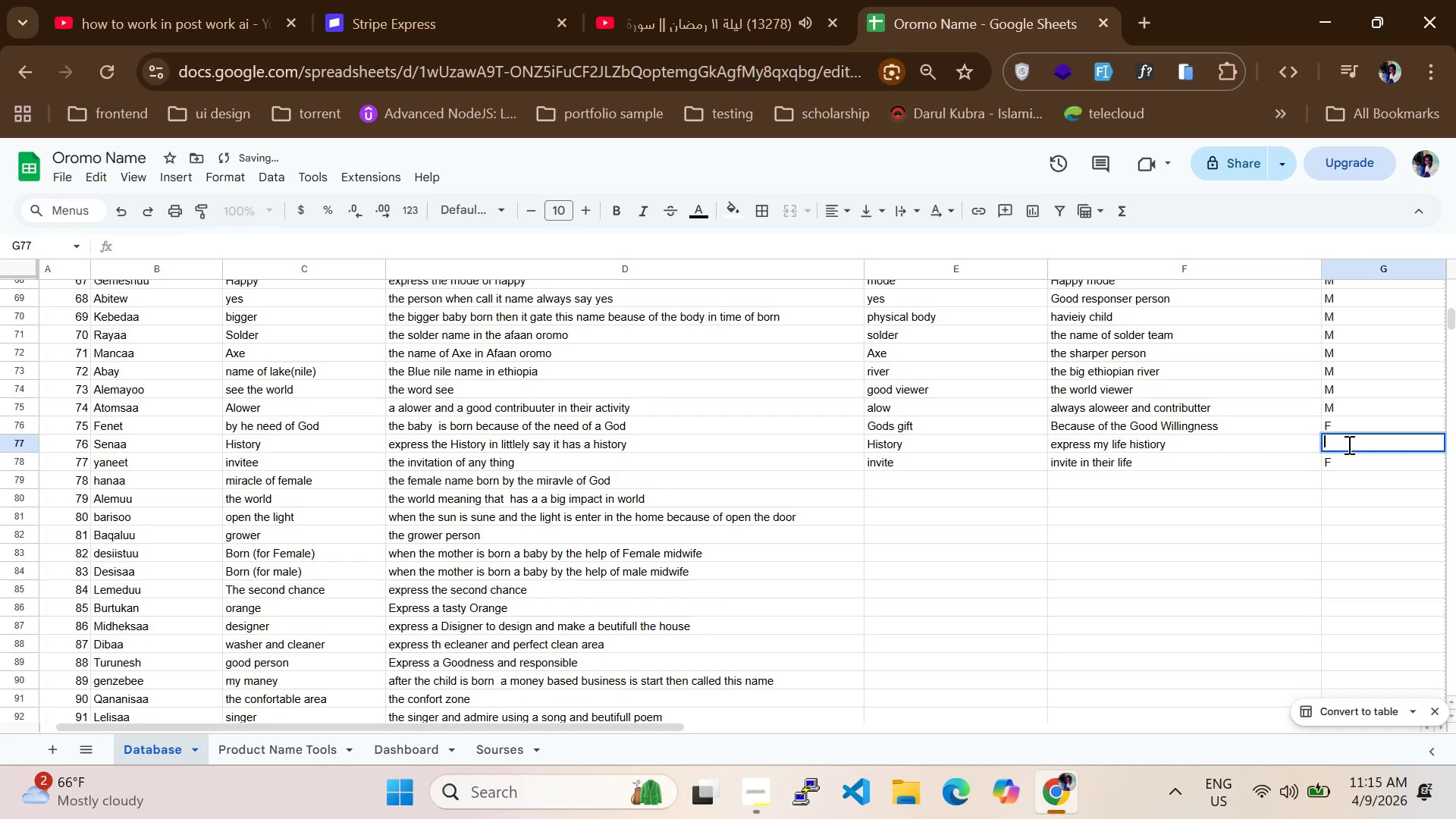 
key(CapsLock)
 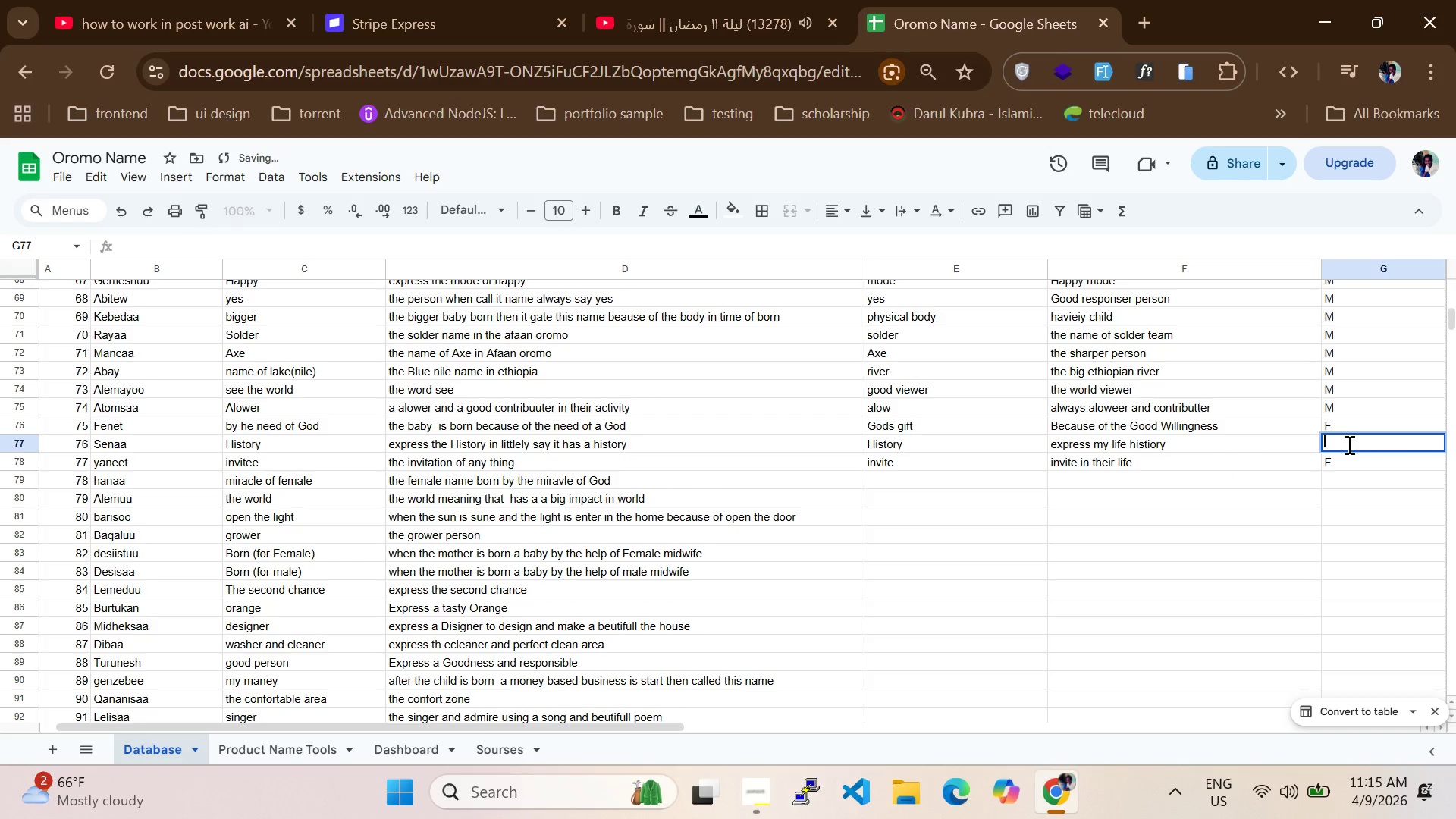 
key(CapsLock)
 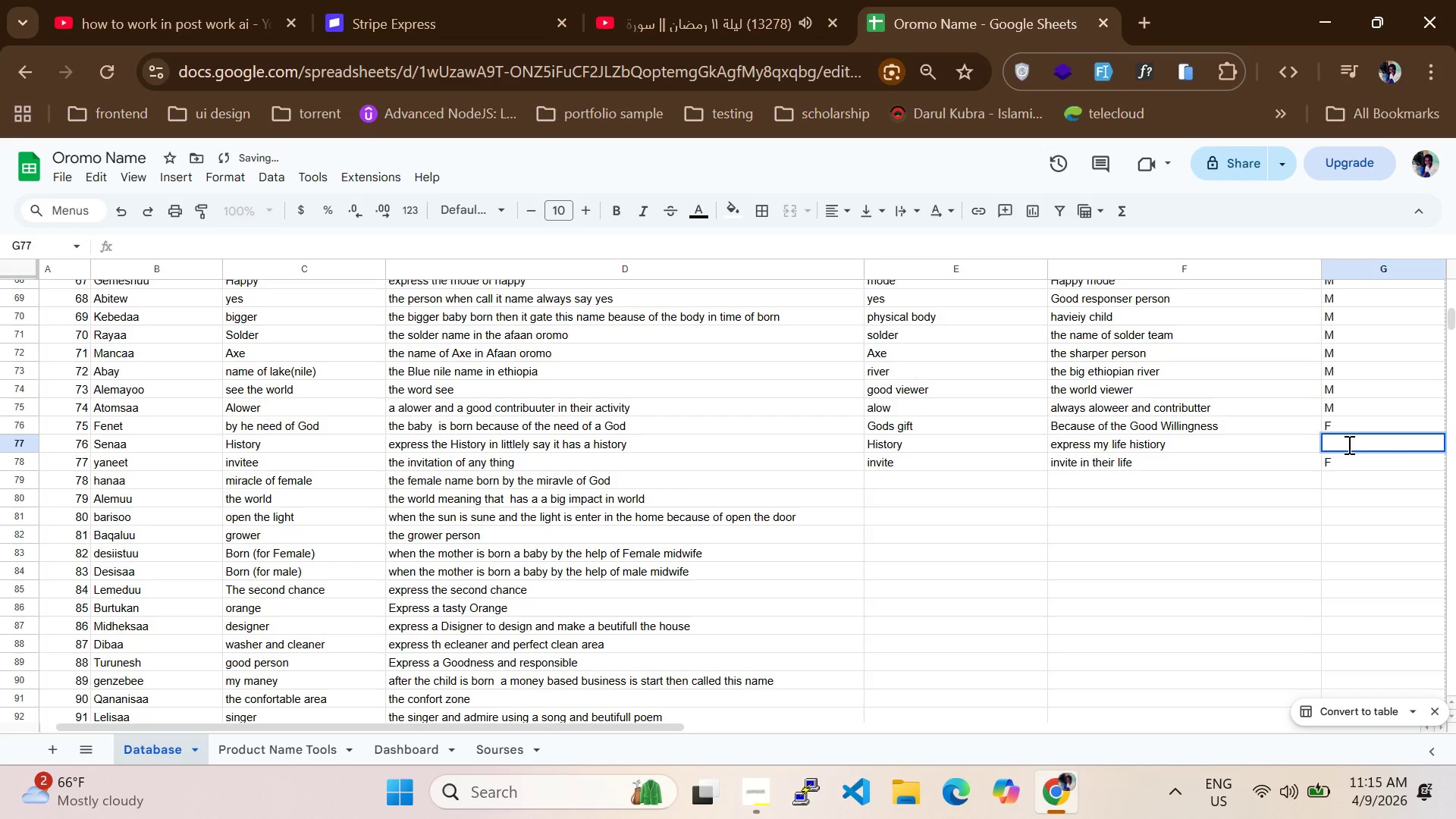 
key(CapsLock)
 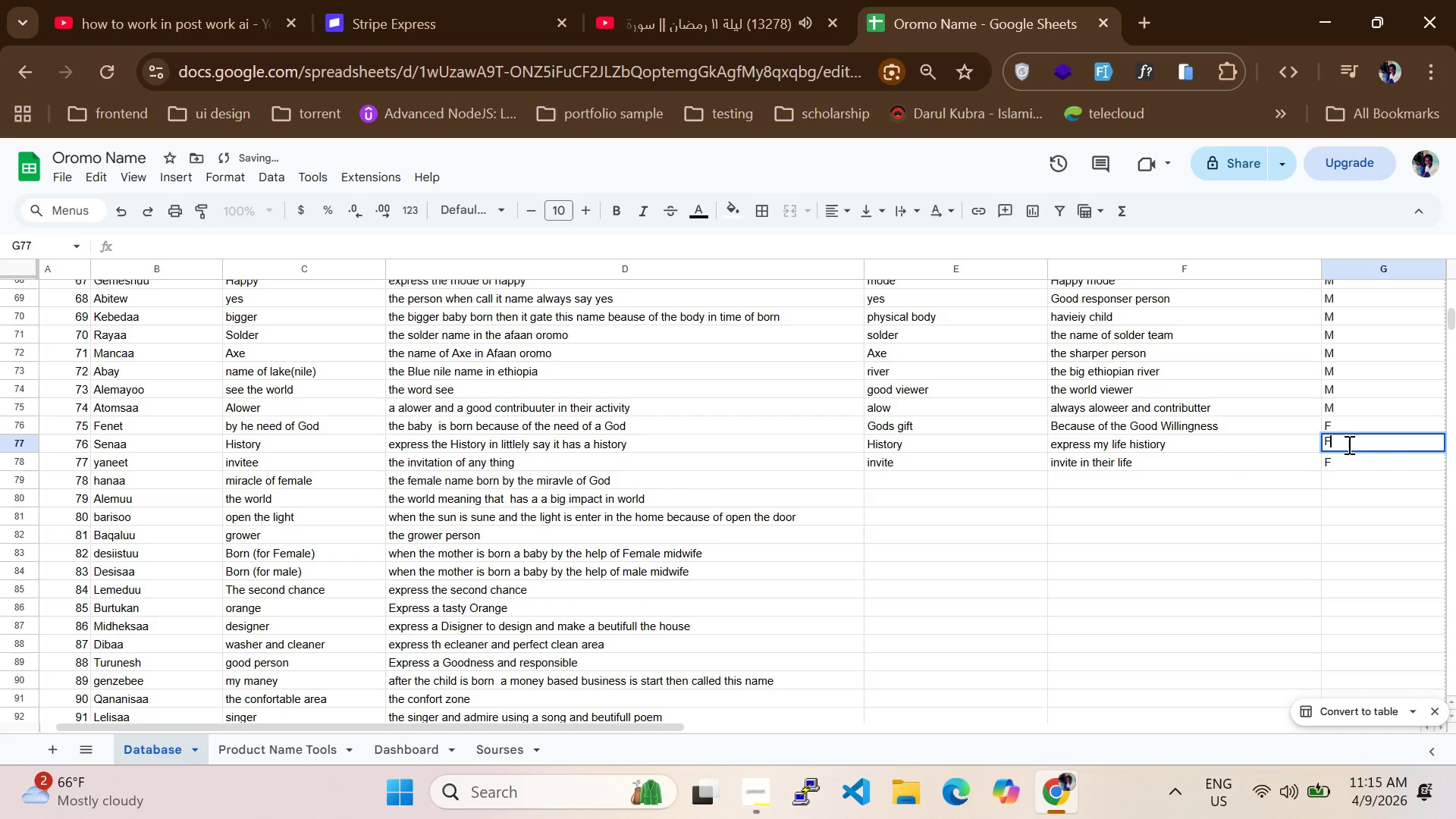 
key(F)
 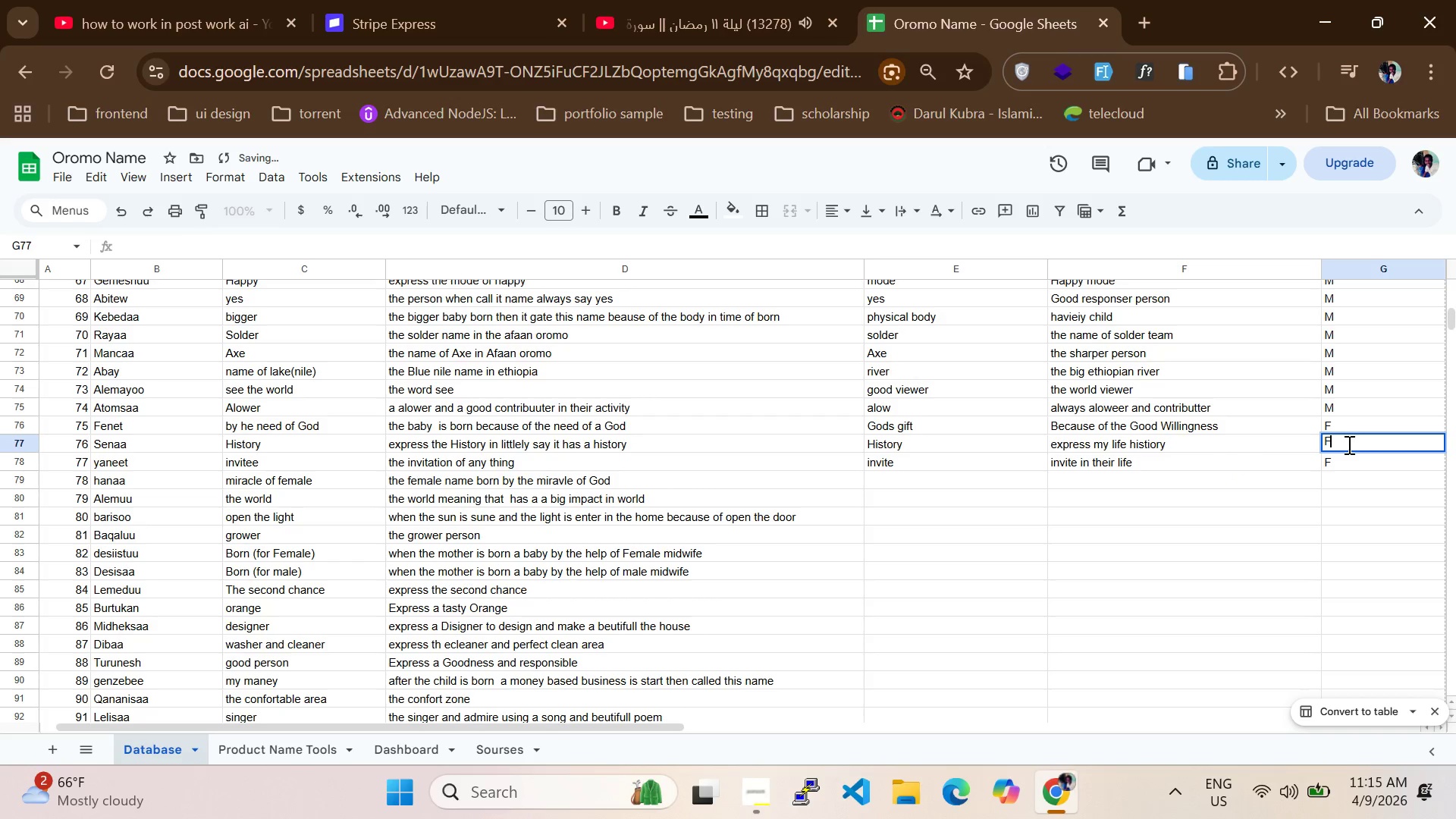 
key(CapsLock)
 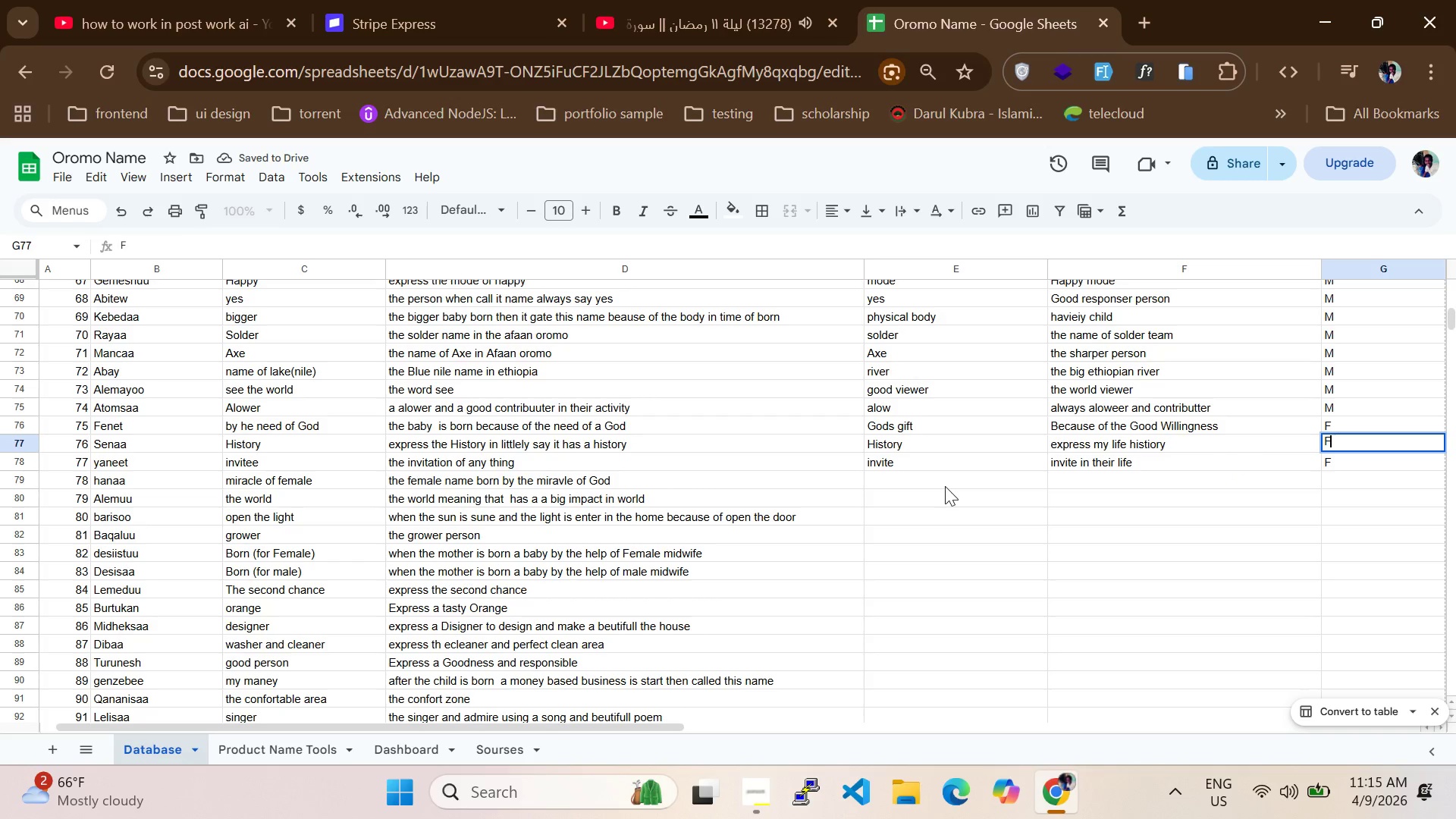 
left_click([945, 486])
 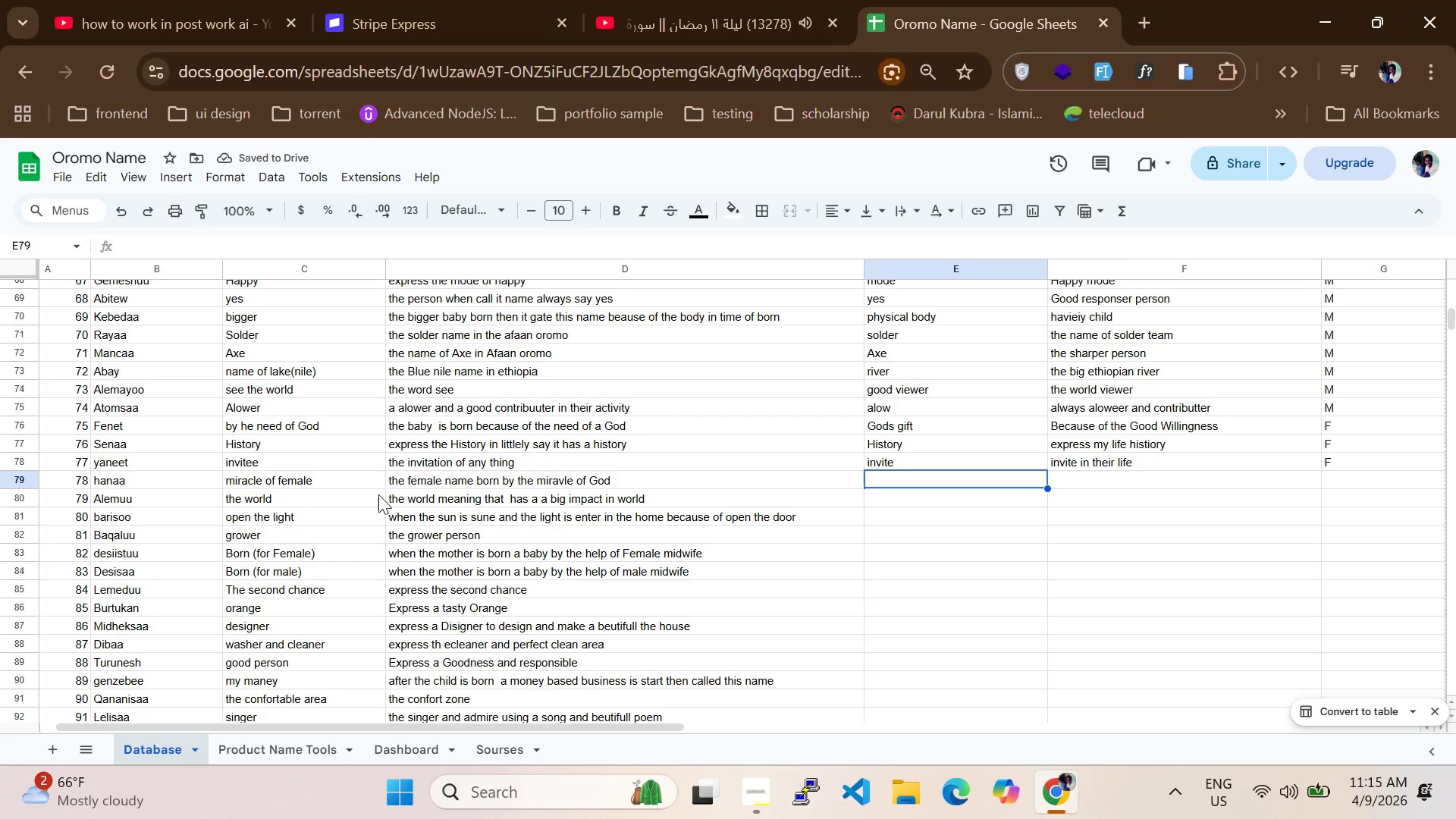 
wait(5.3)
 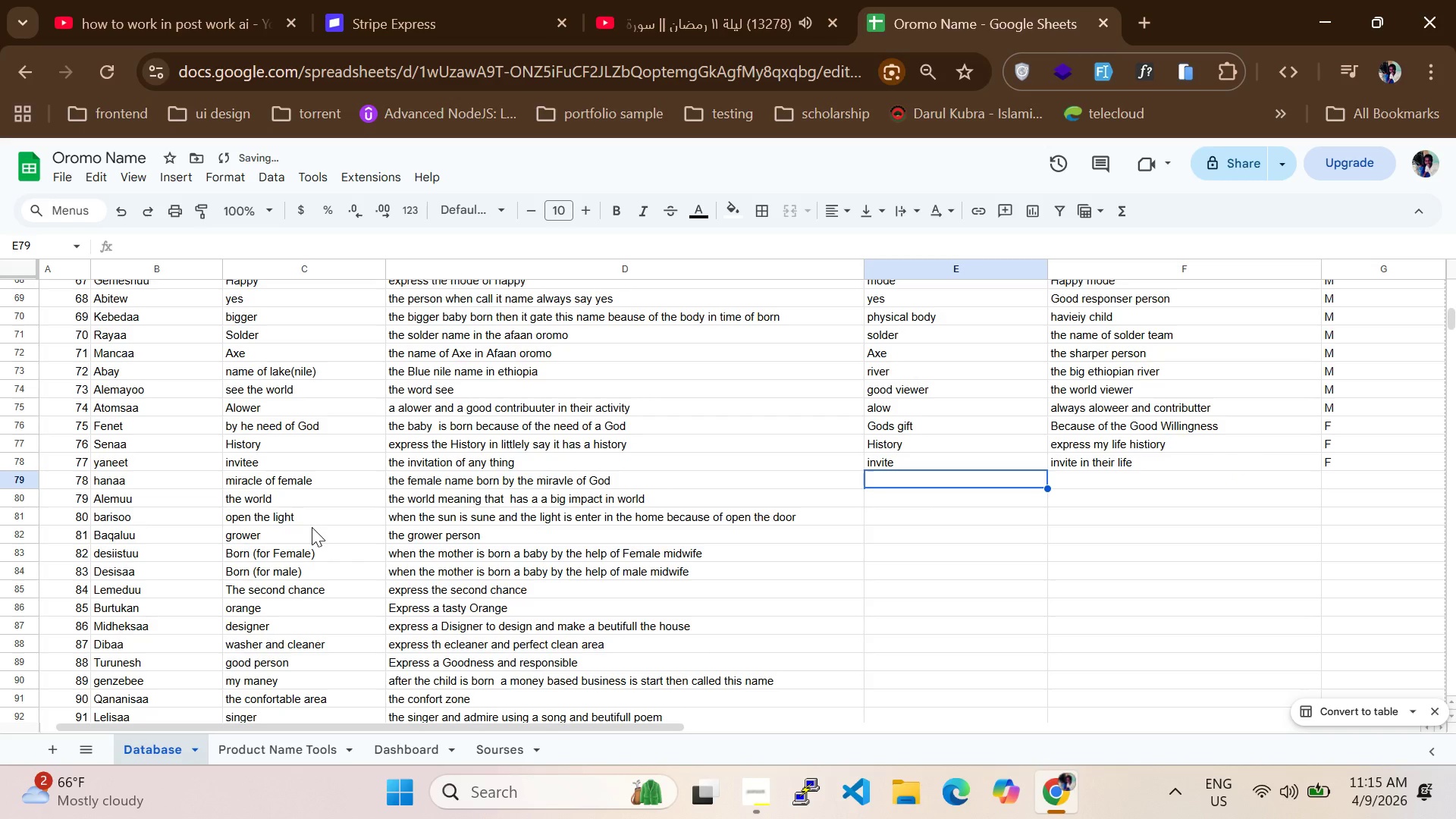 
left_click([745, 789])